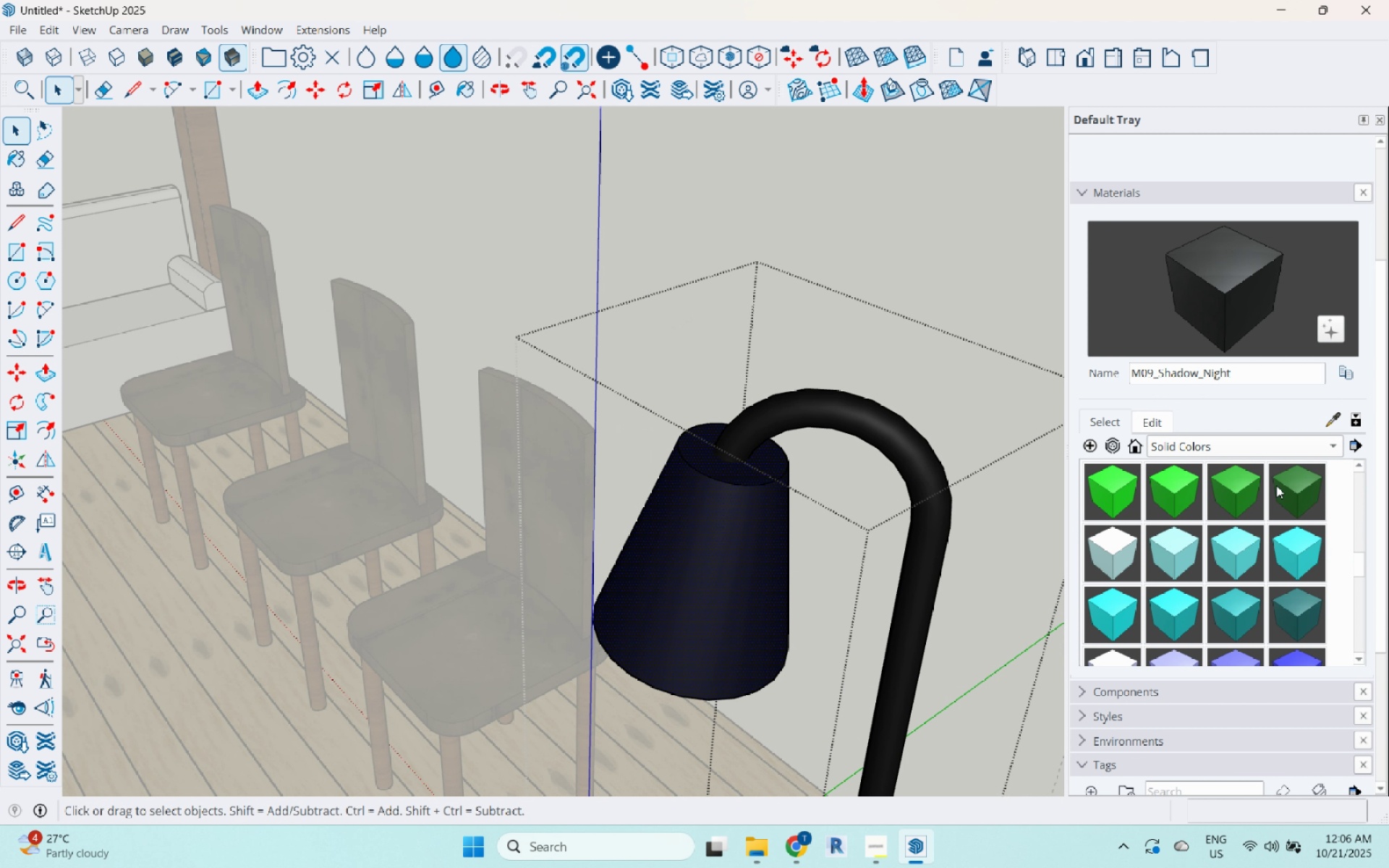 
left_click([1276, 485])
 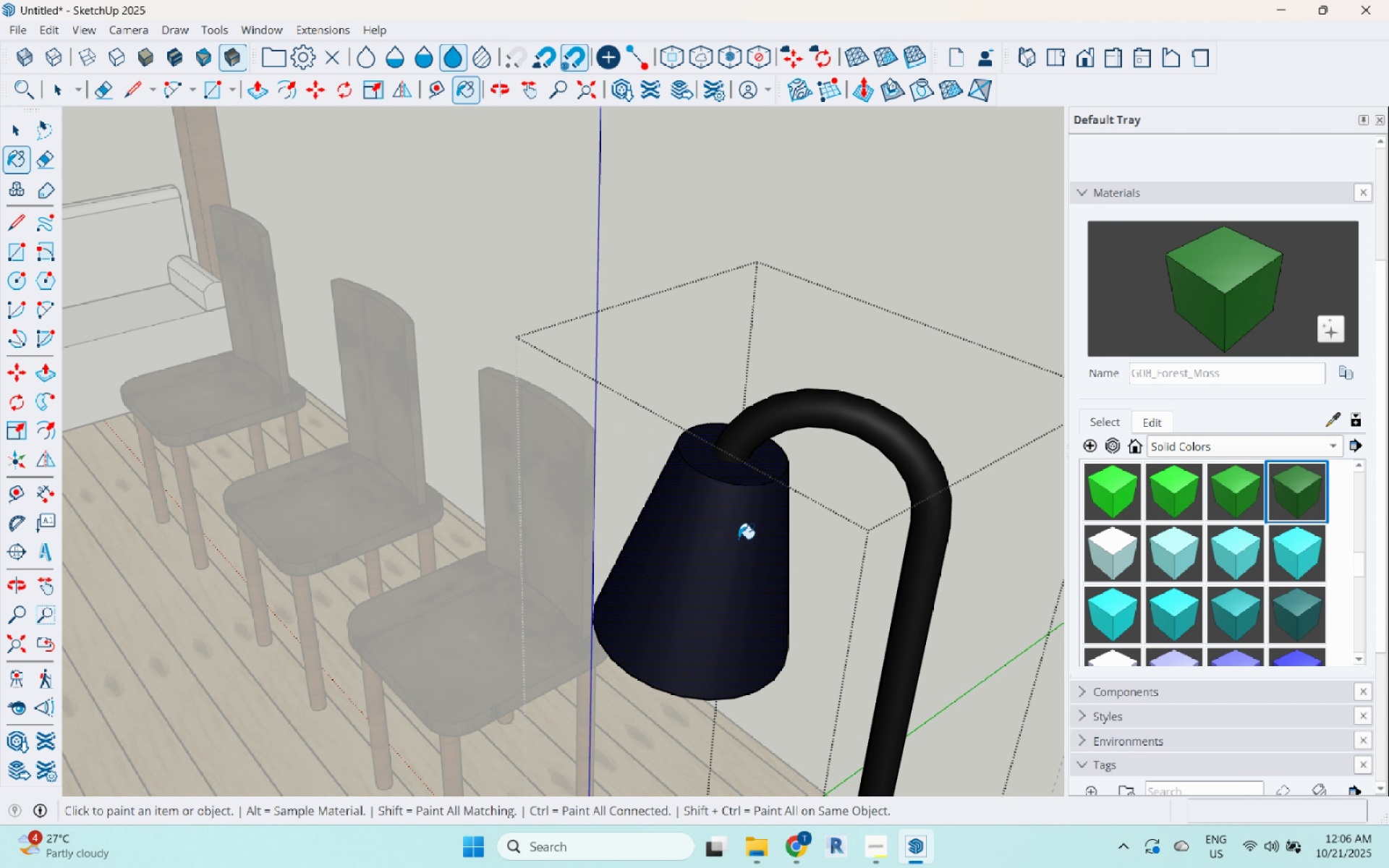 
left_click([734, 538])
 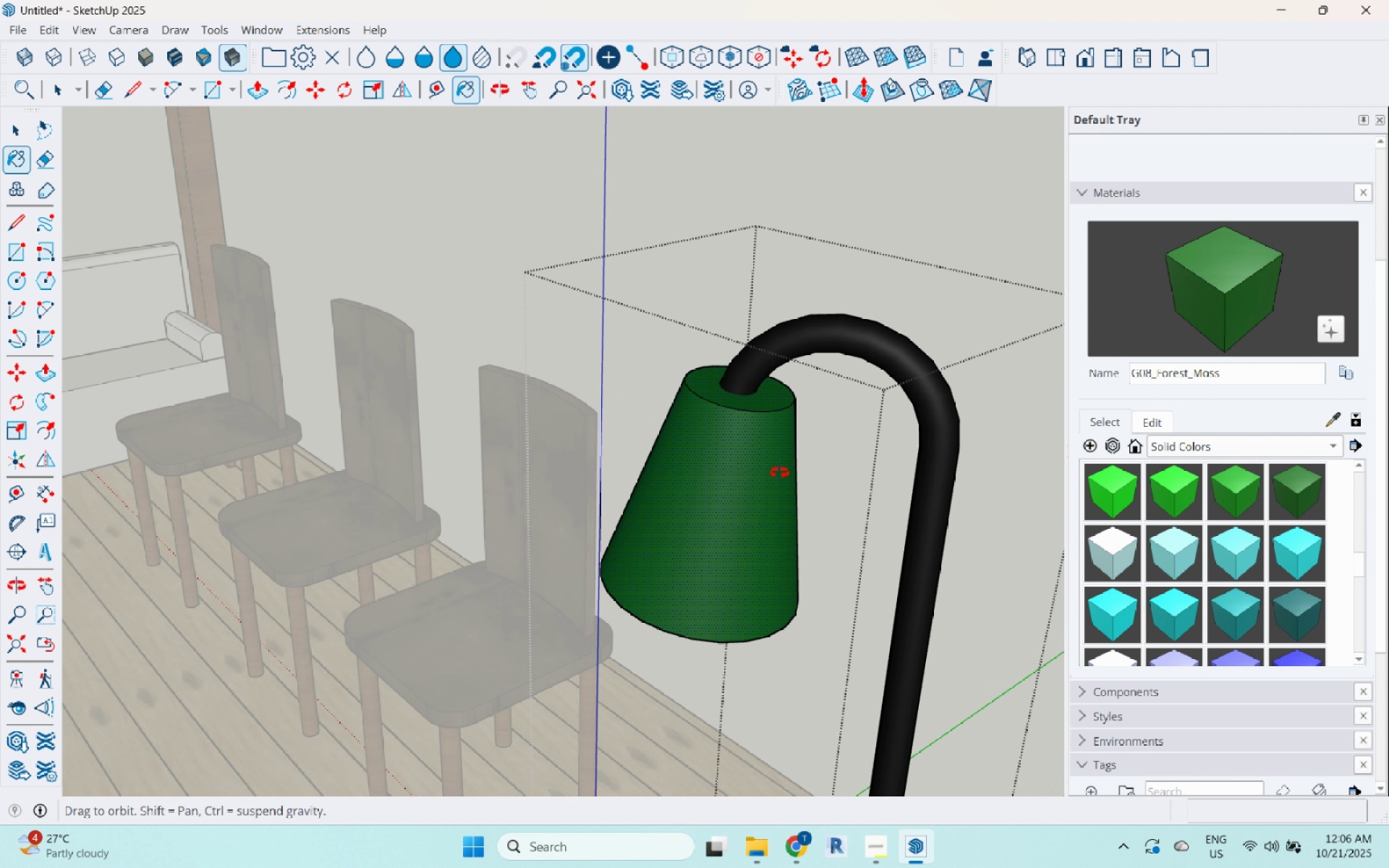 
key(Escape)
 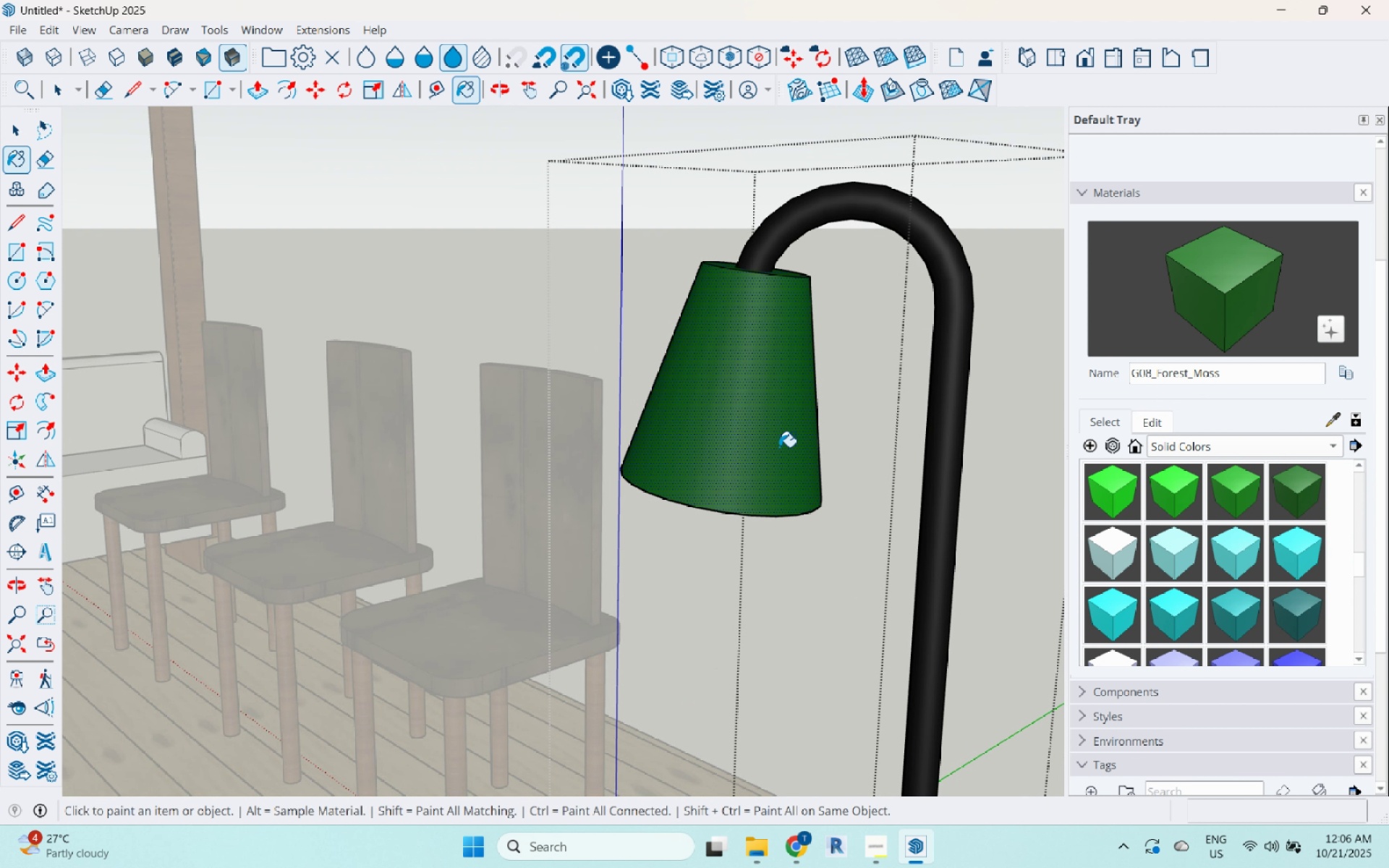 
scroll: coordinate [771, 464], scroll_direction: down, amount: 5.0
 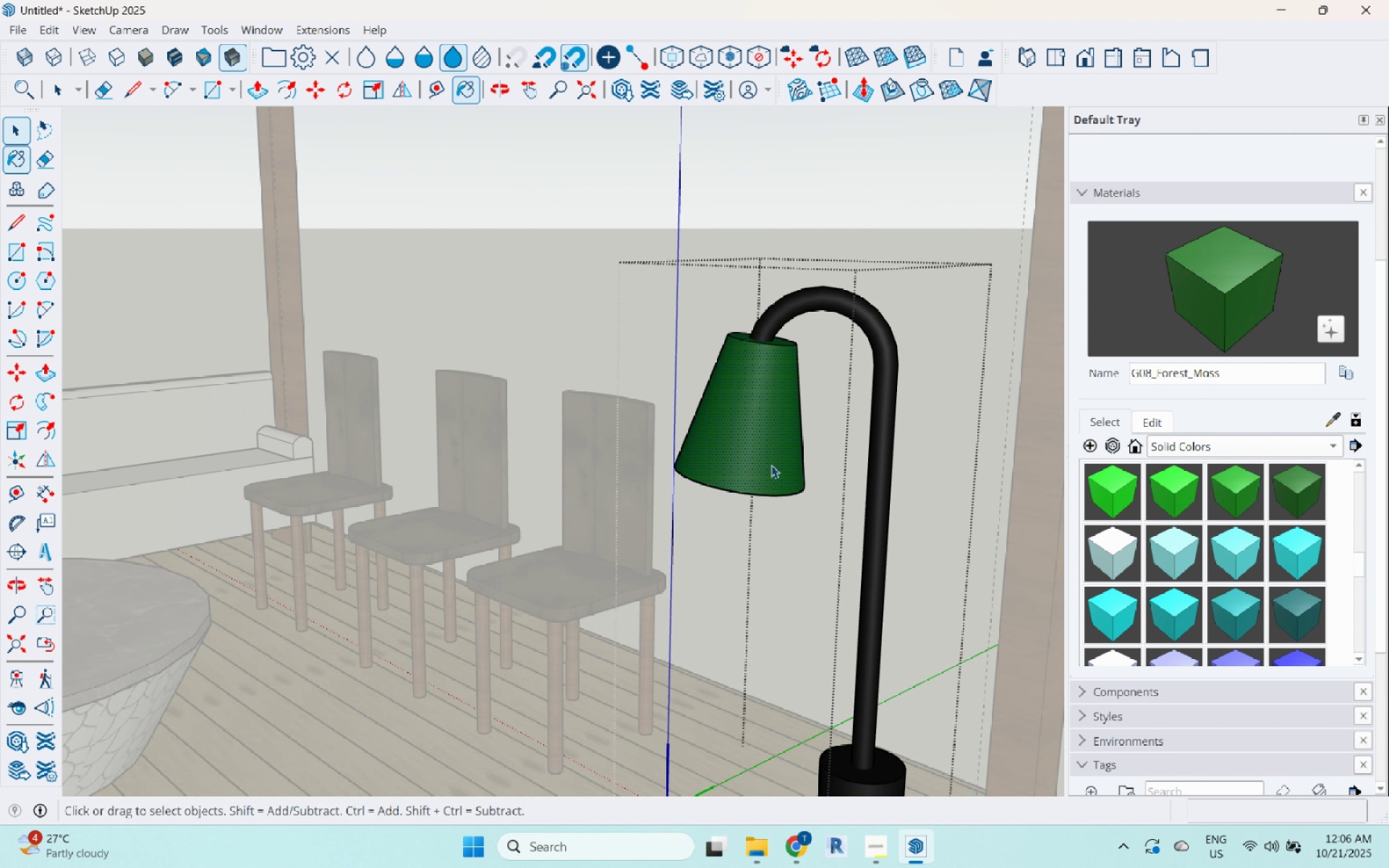 
key(Space)
 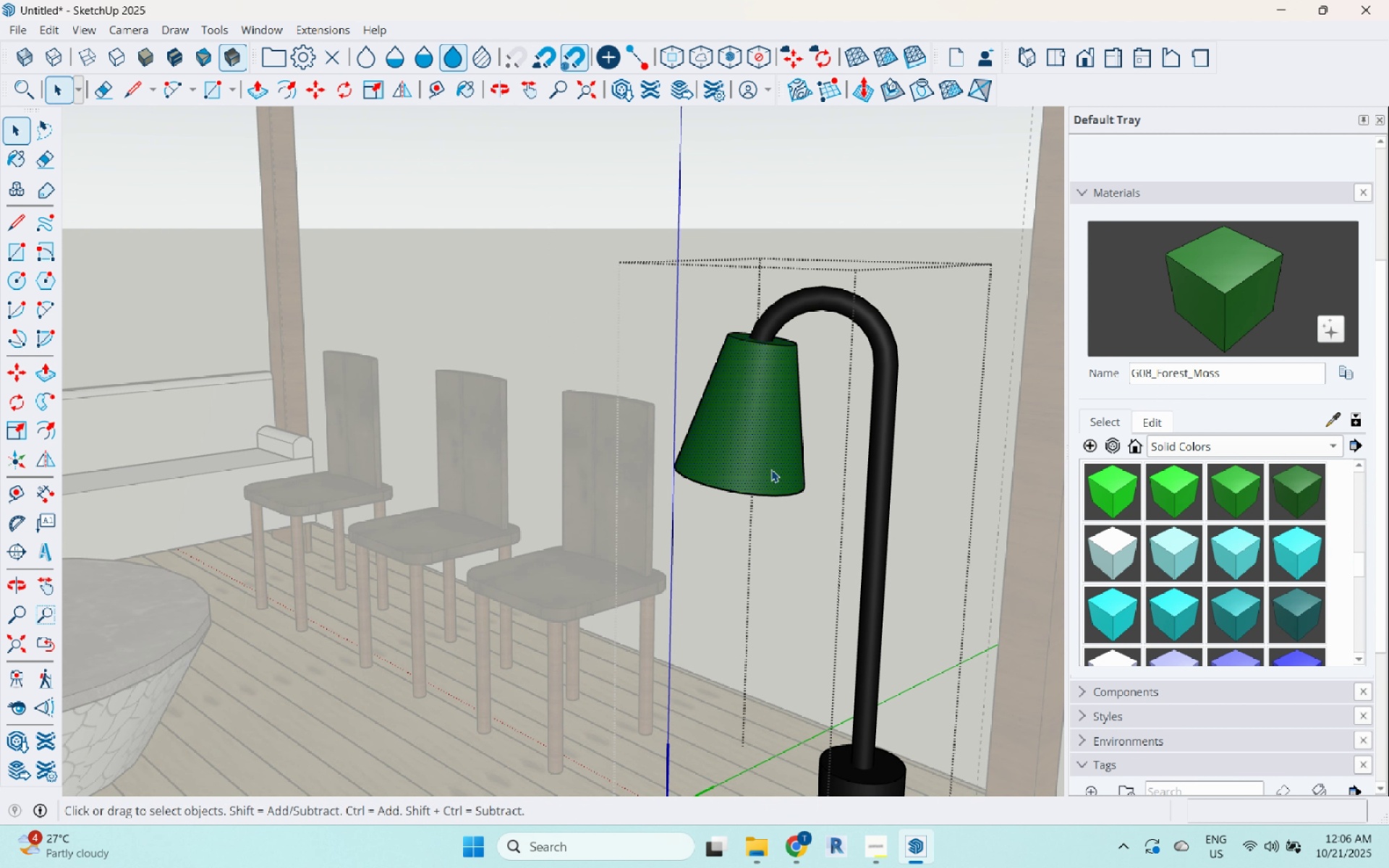 
key(Escape)
 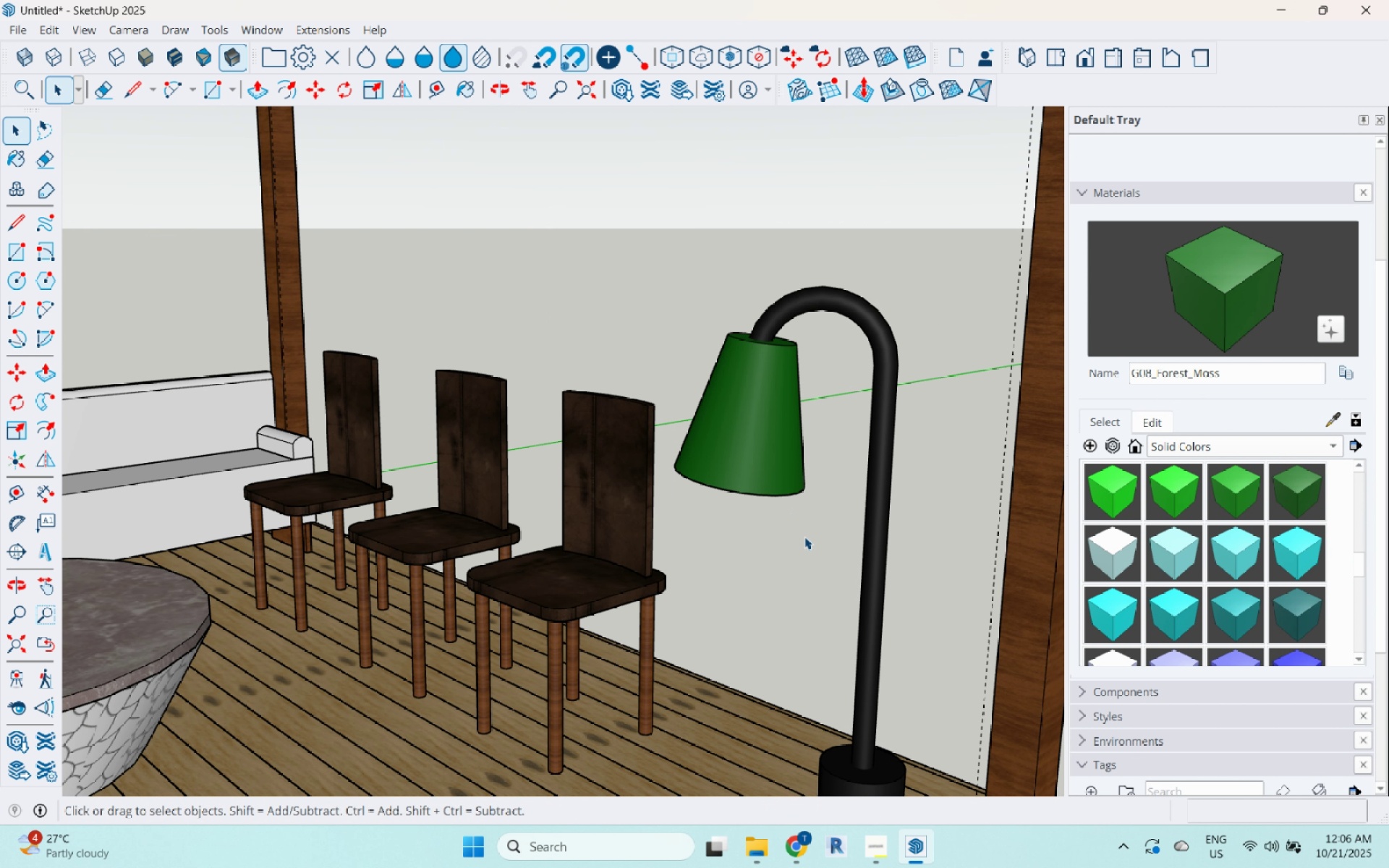 
key(Escape)
 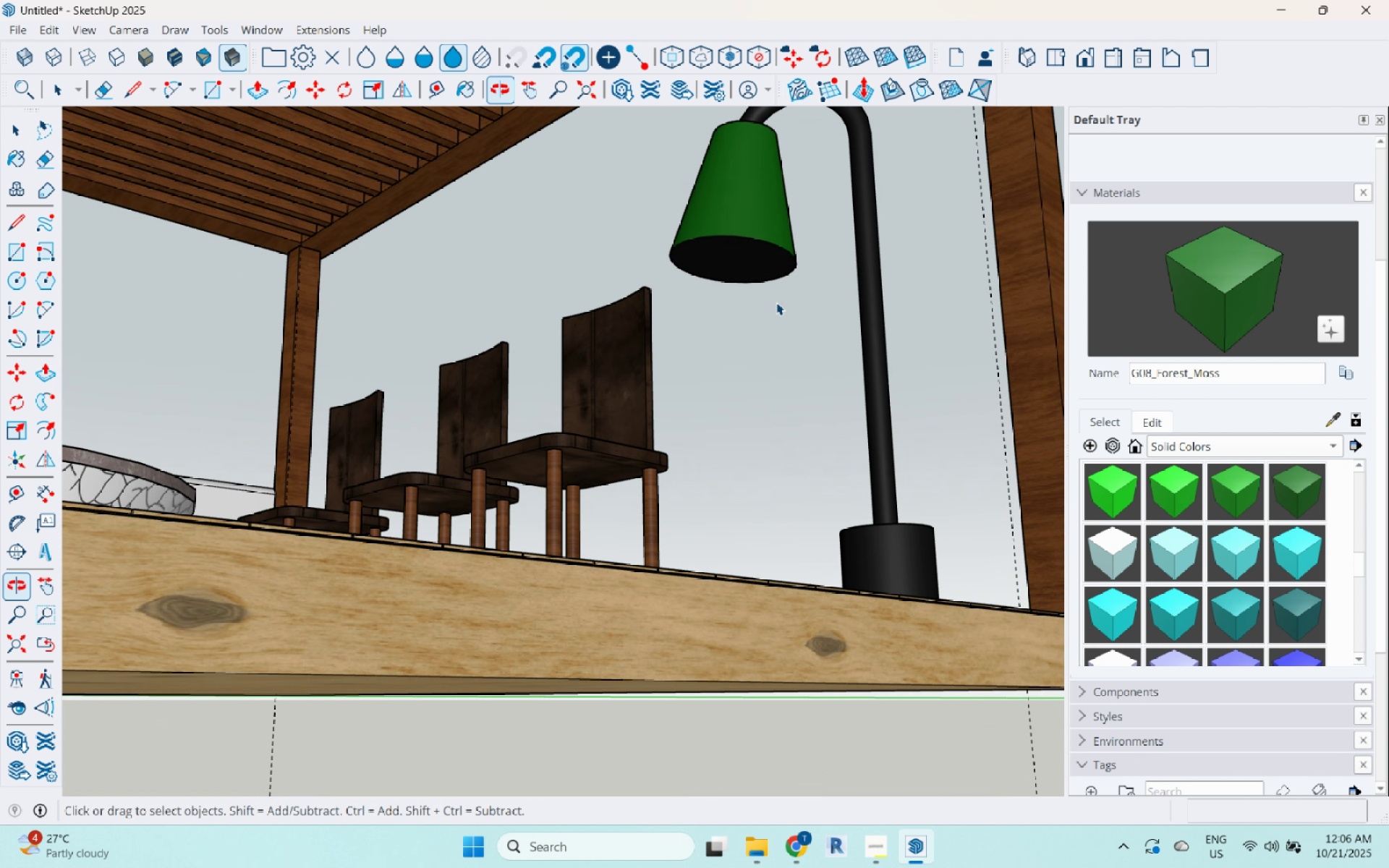 
scroll: coordinate [747, 238], scroll_direction: up, amount: 9.0
 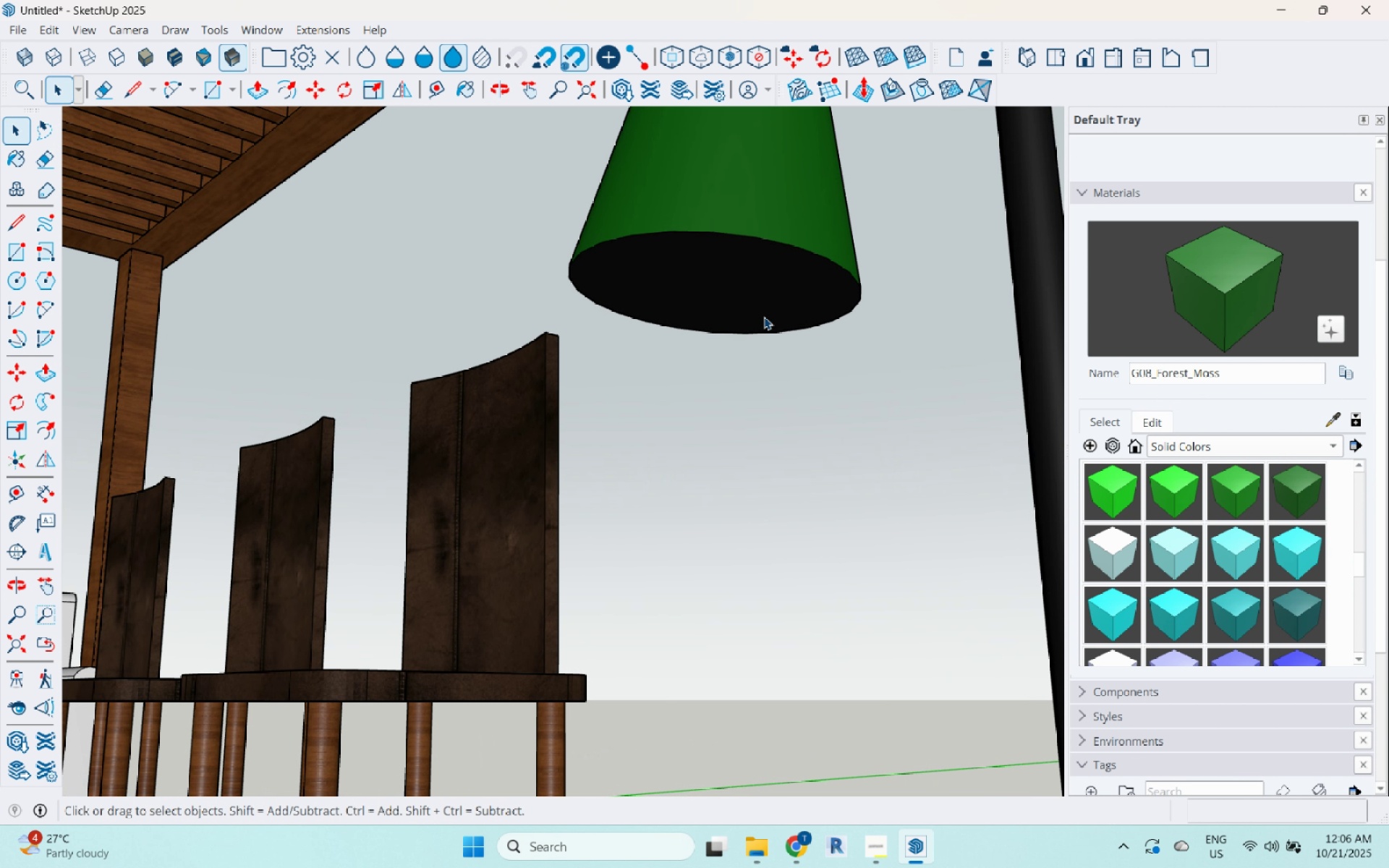 
left_click([764, 317])
 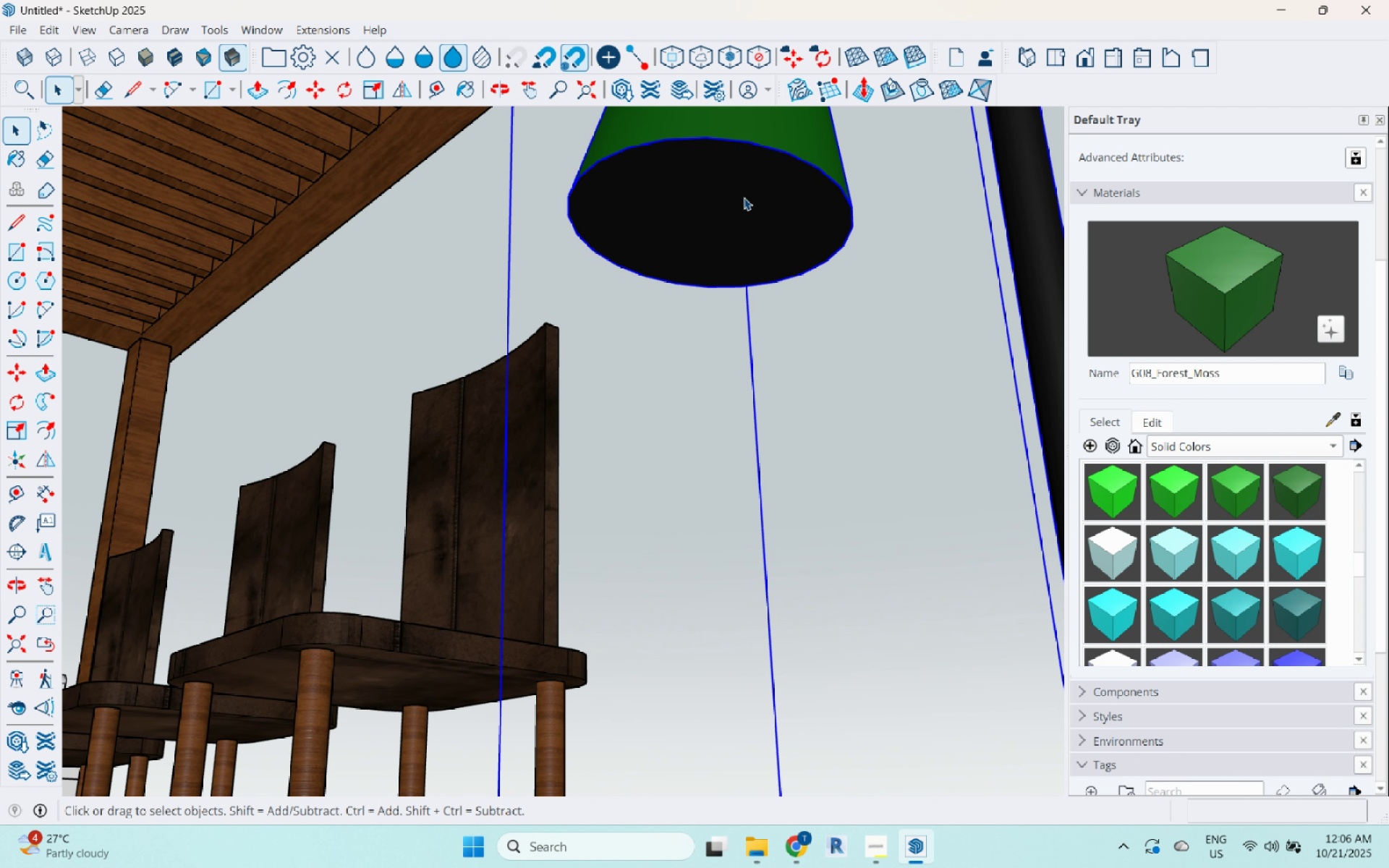 
double_click([744, 197])
 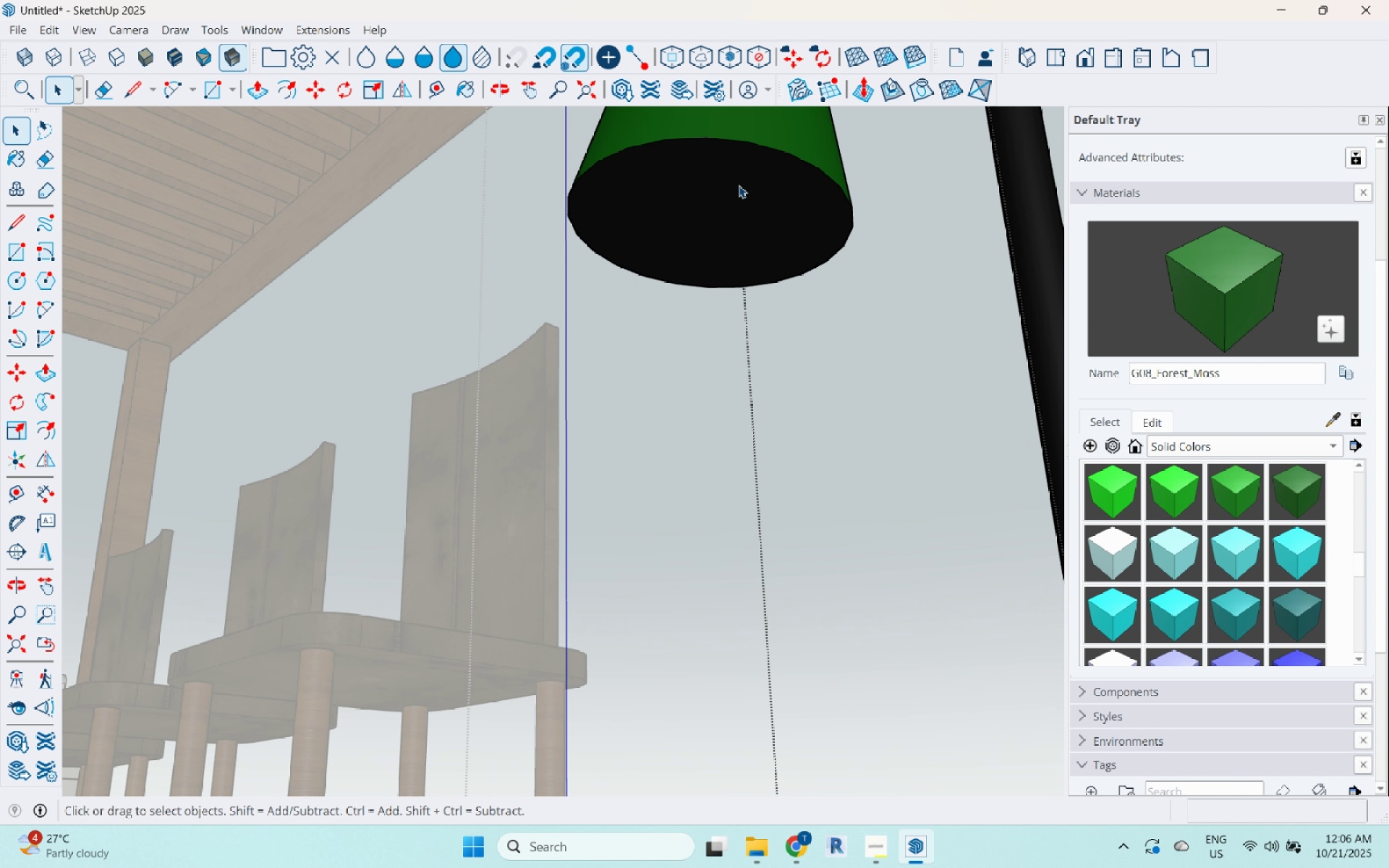 
triple_click([739, 185])
 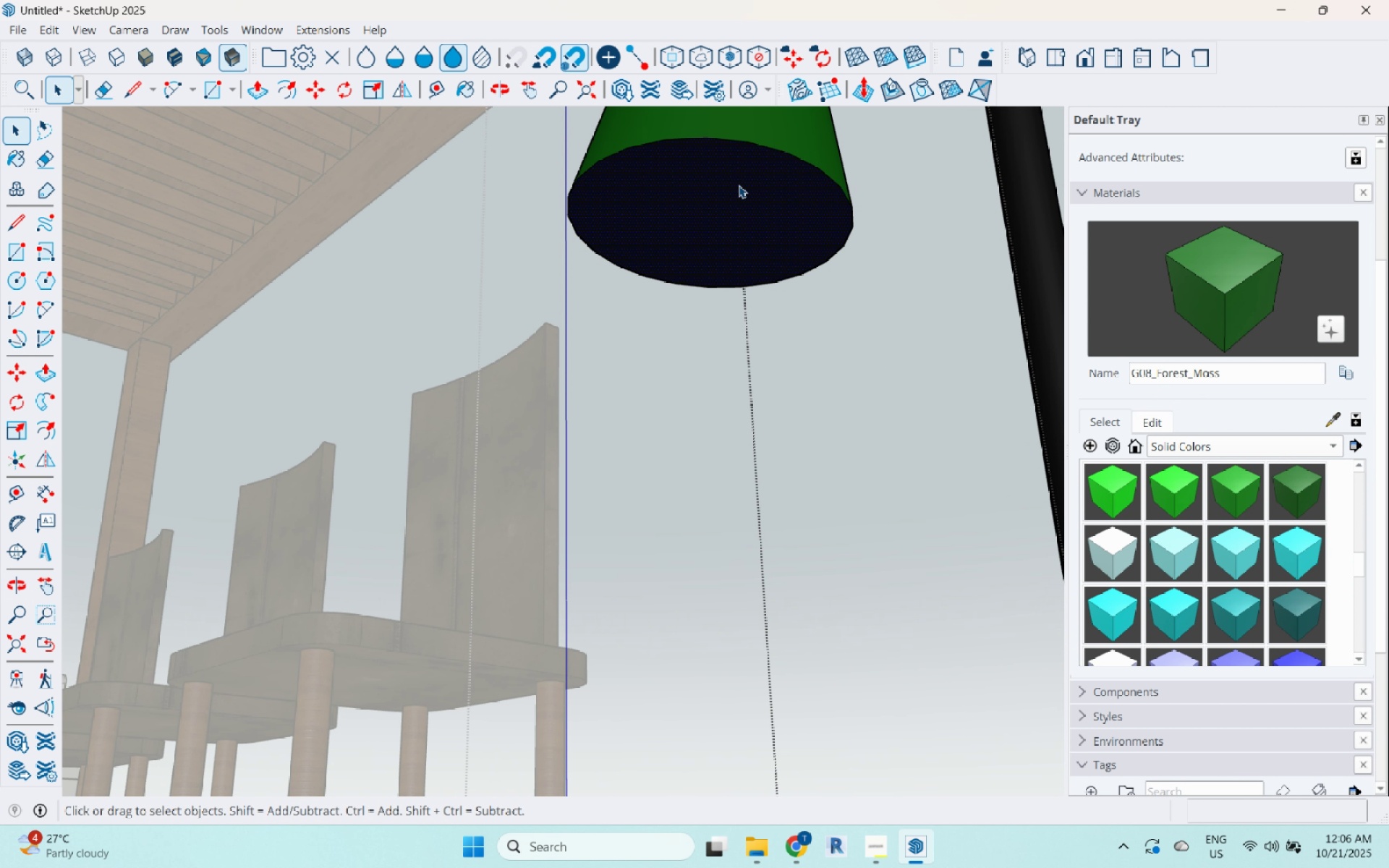 
scroll: coordinate [735, 301], scroll_direction: up, amount: 1.0
 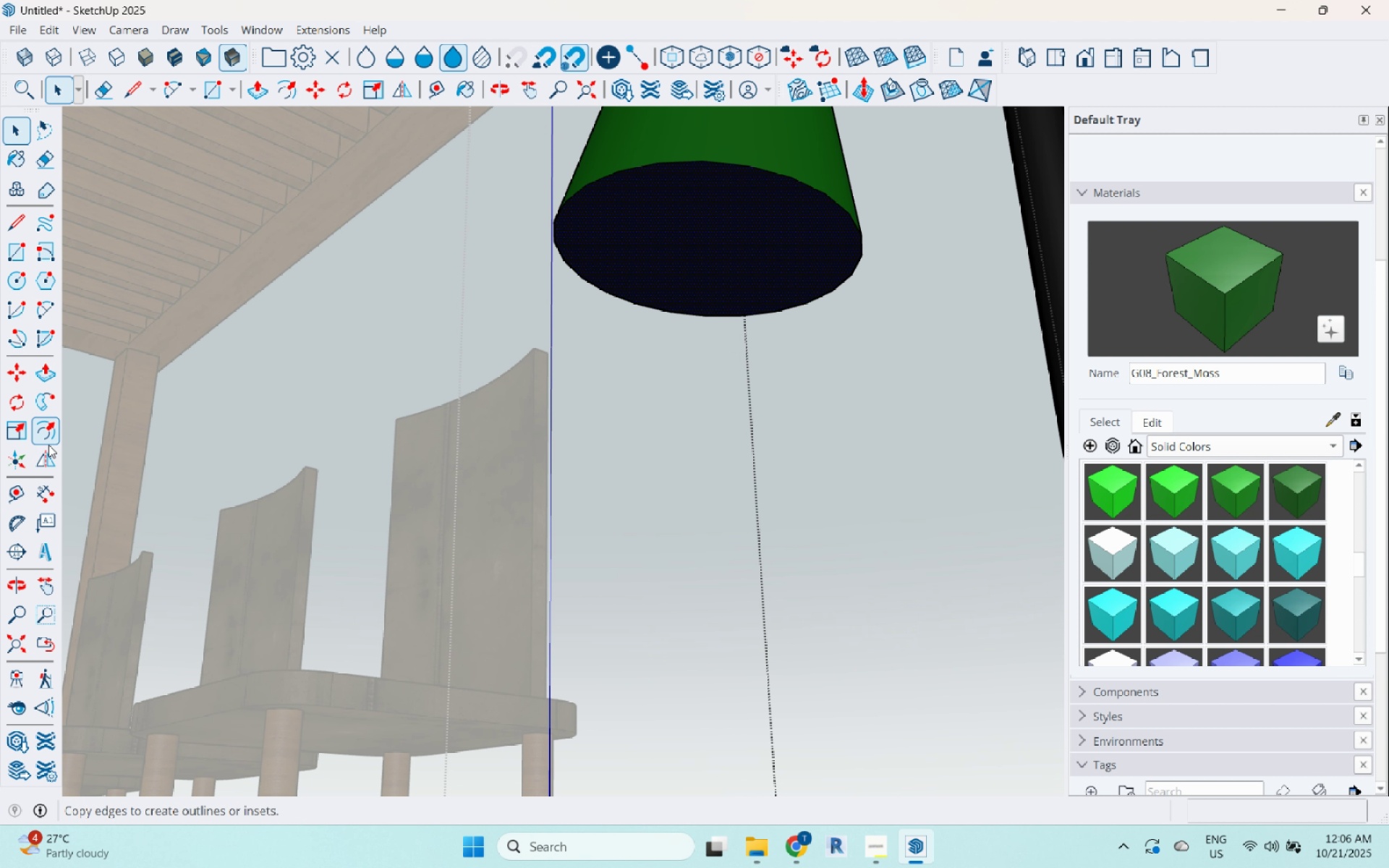 
left_click([627, 179])
 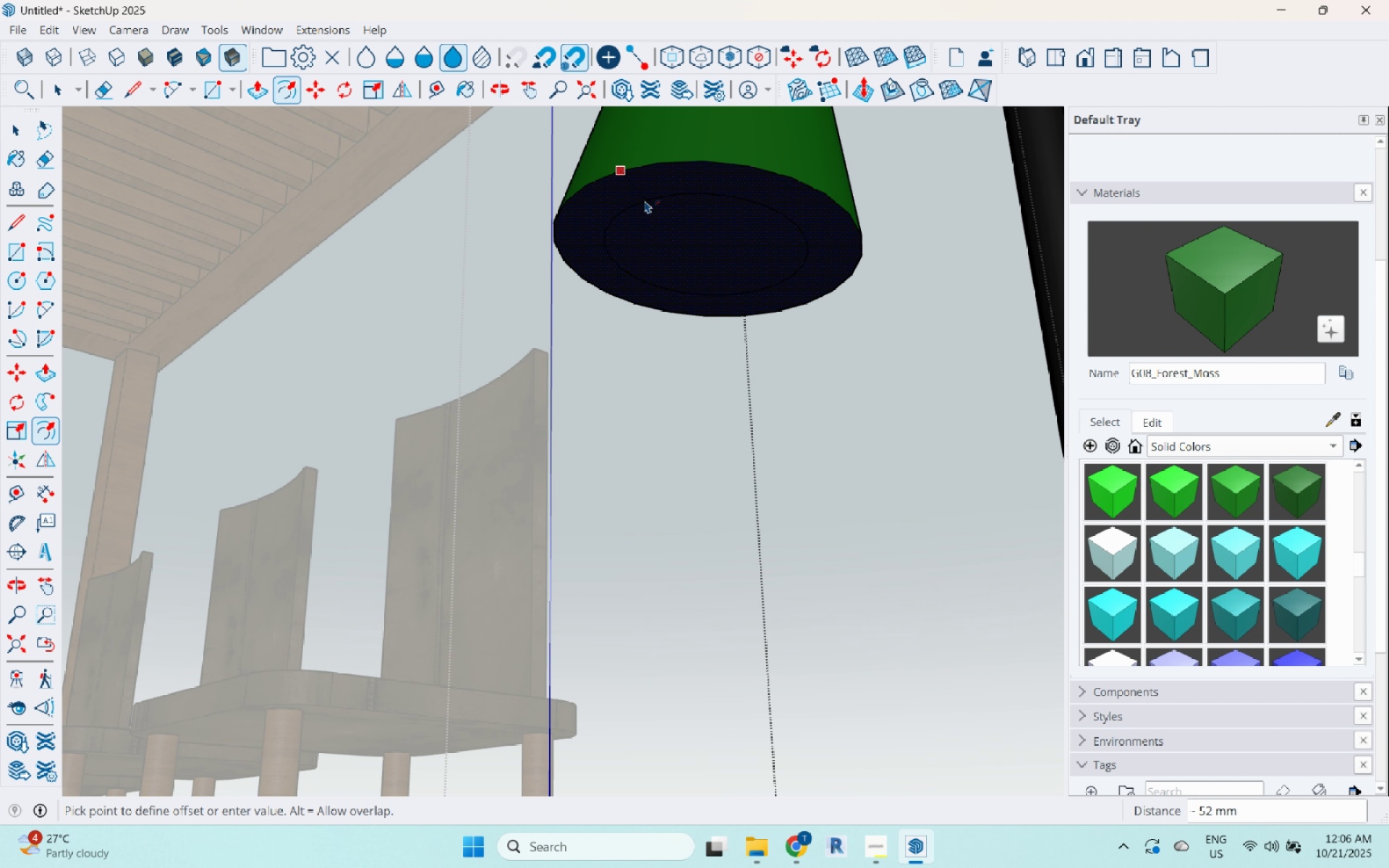 
left_click([645, 200])